 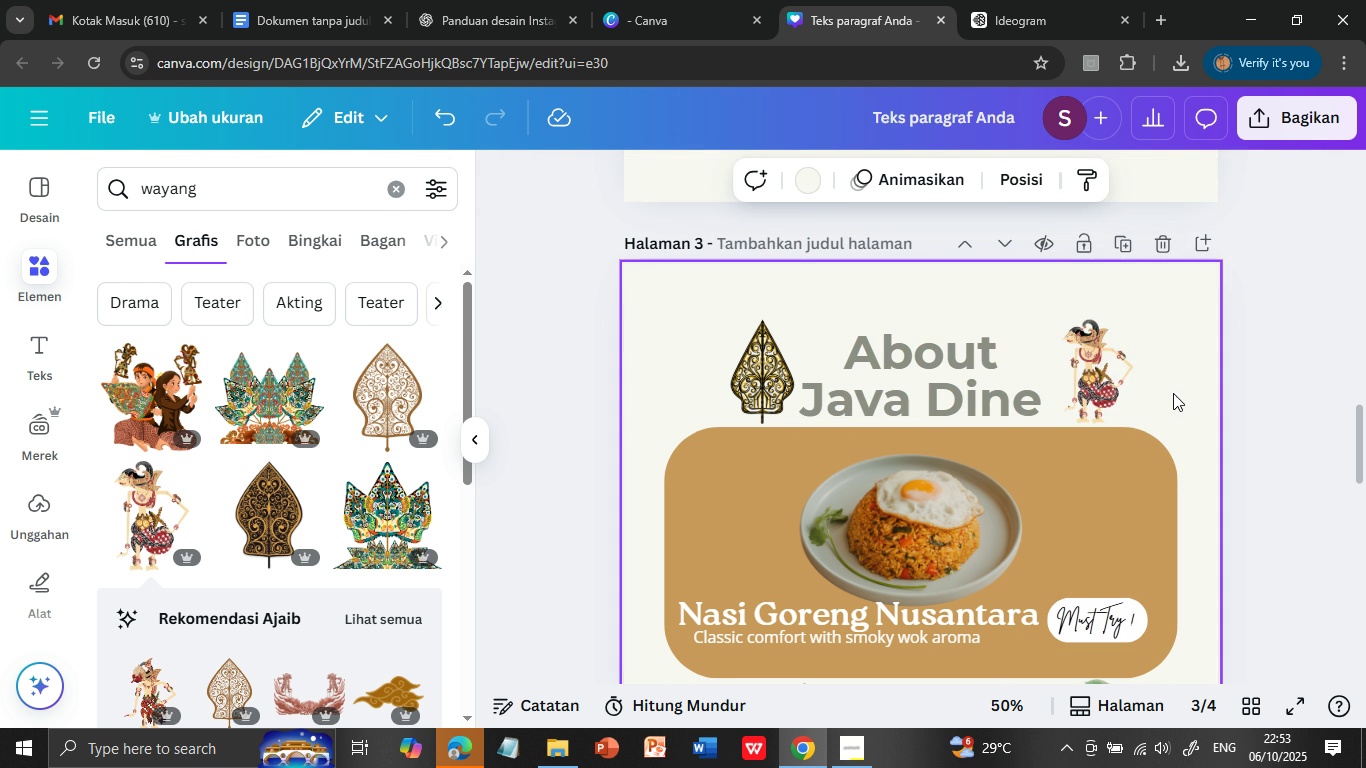 
scroll: coordinate [1091, 573], scroll_direction: down, amount: 8.0
 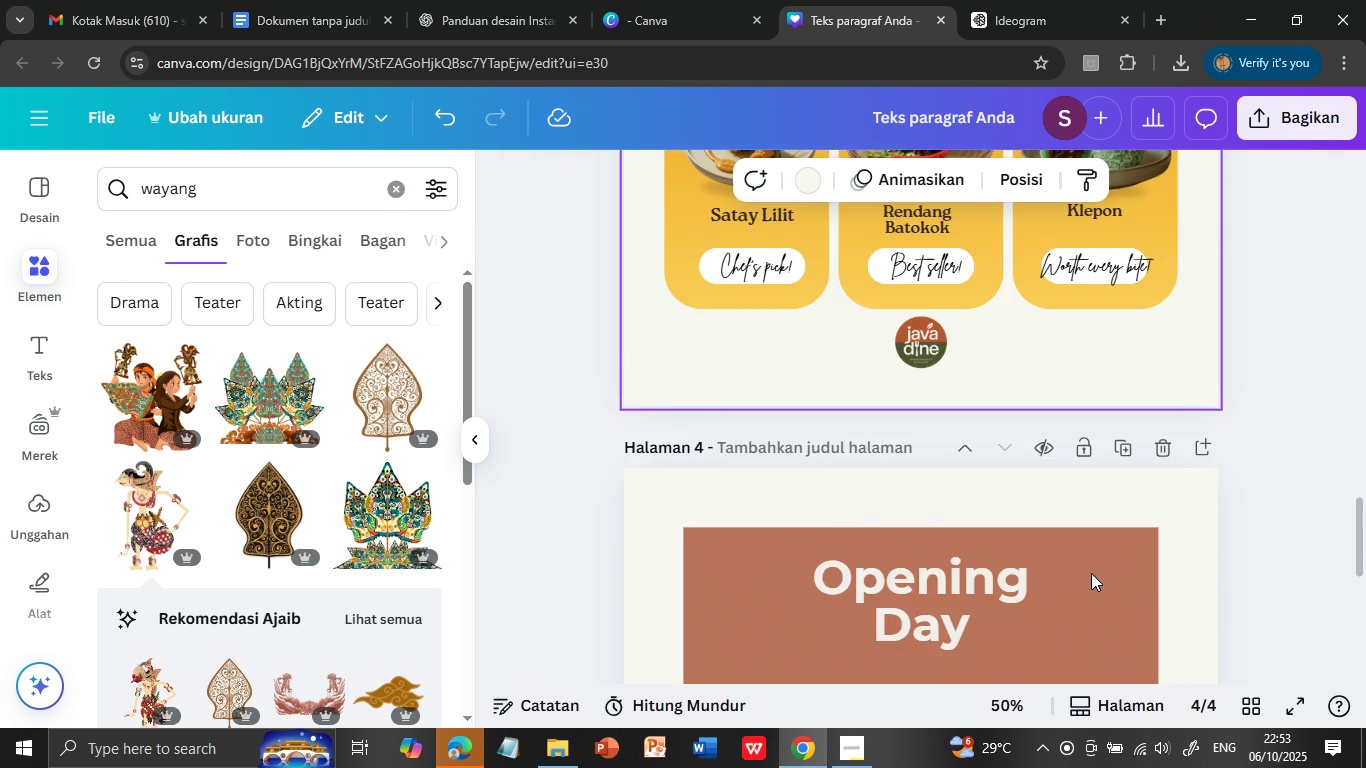 
scroll: coordinate [1091, 573], scroll_direction: up, amount: 7.0
 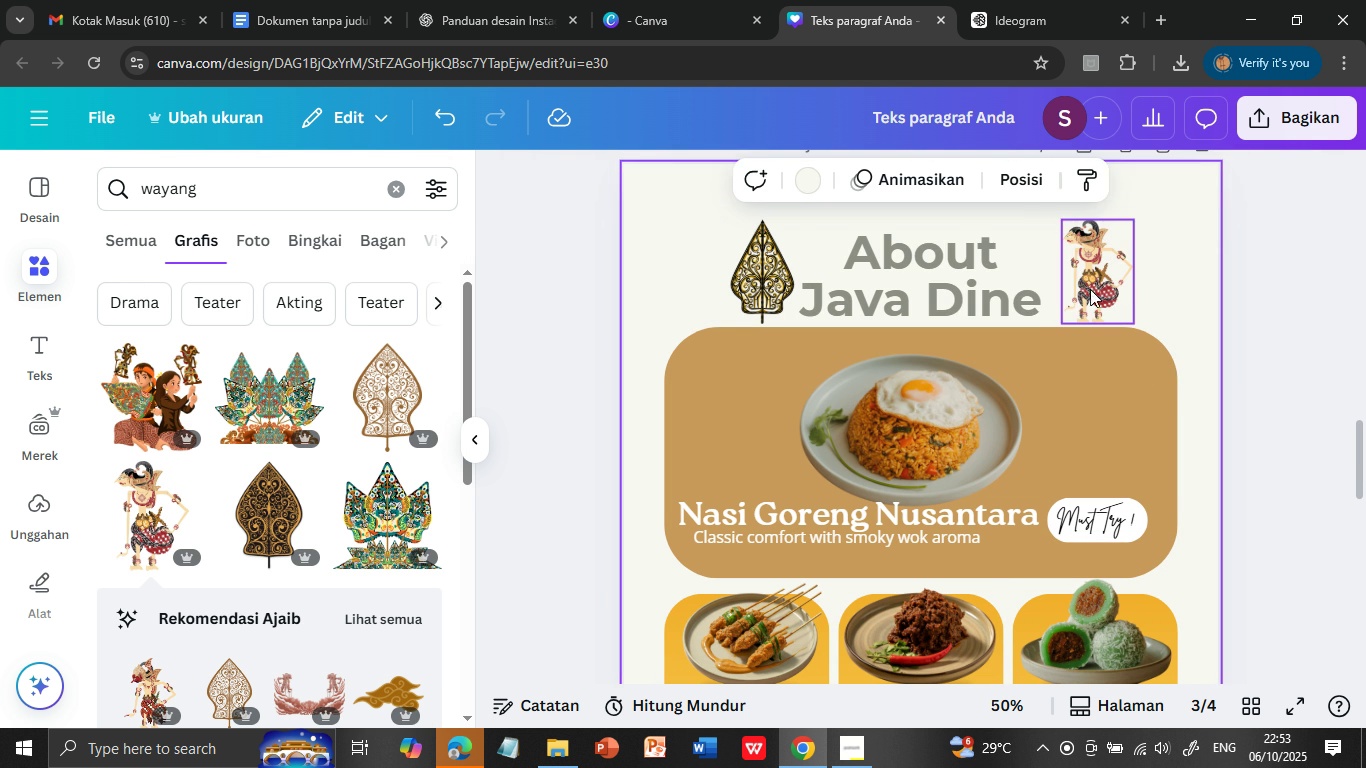 
left_click([1091, 276])
 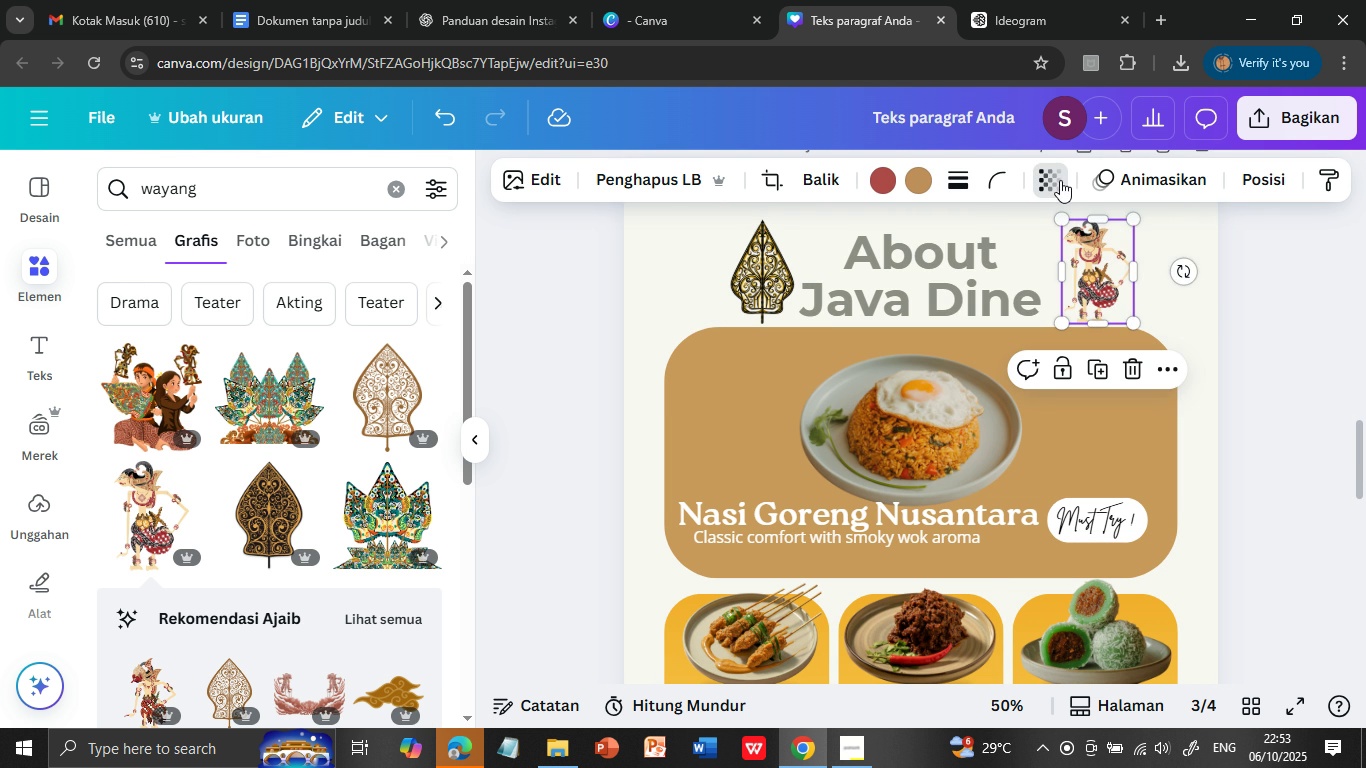 
left_click([1060, 180])